 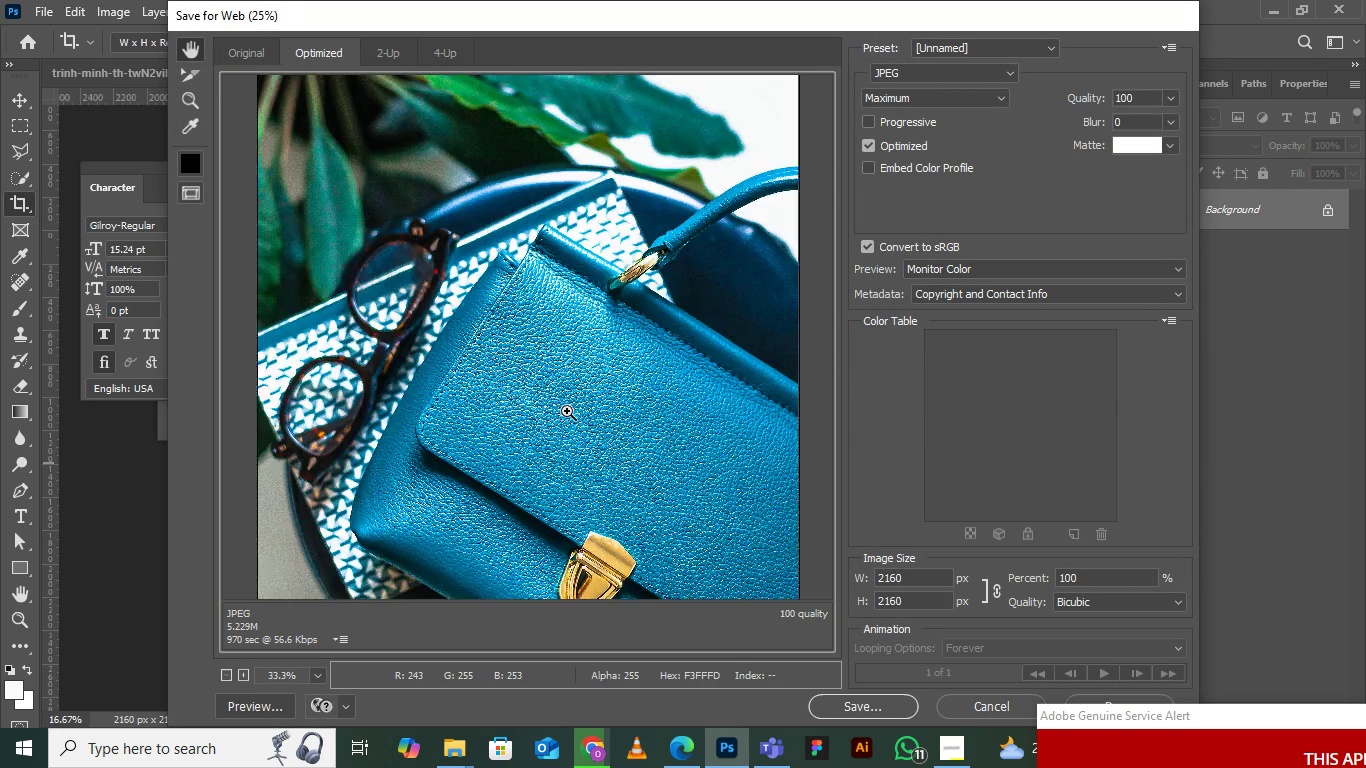 
key(Control+Minus)
 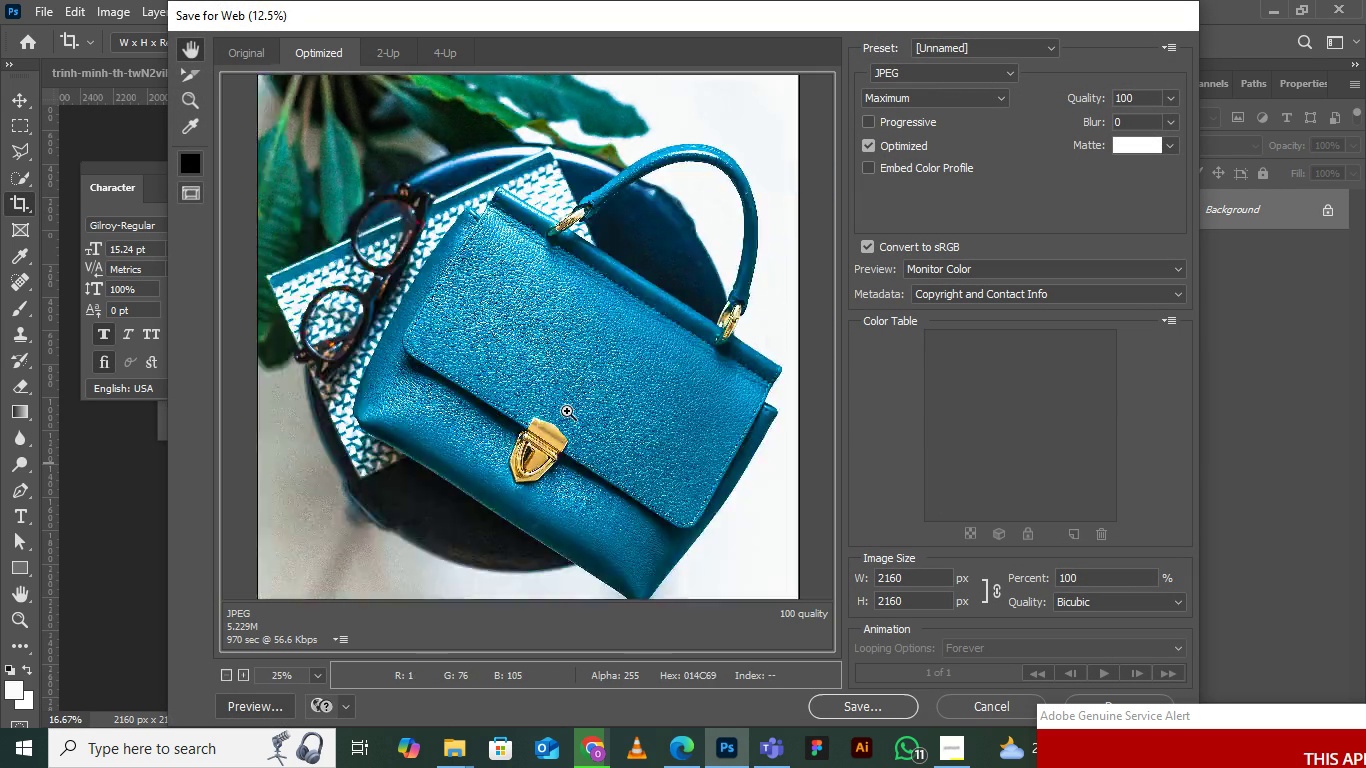 
key(Control+Minus)
 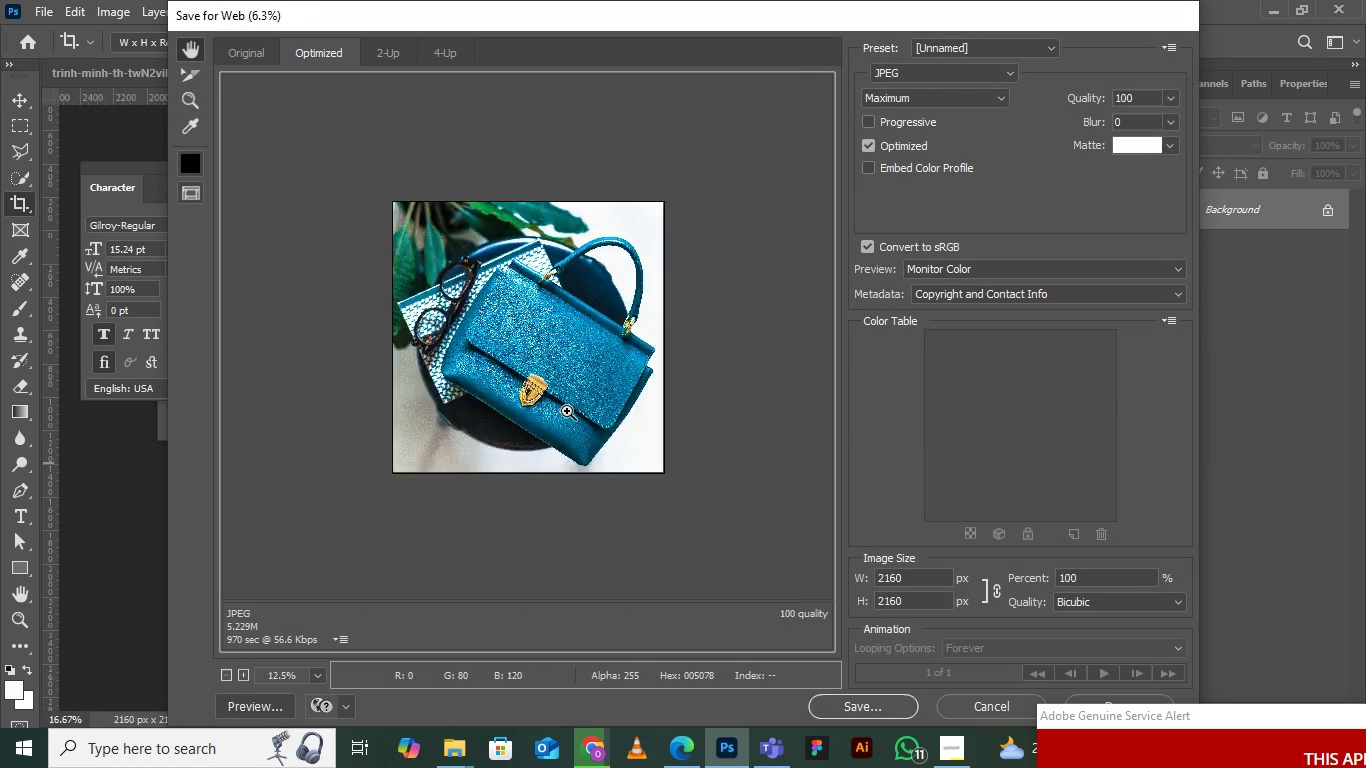 
key(Control+Minus)
 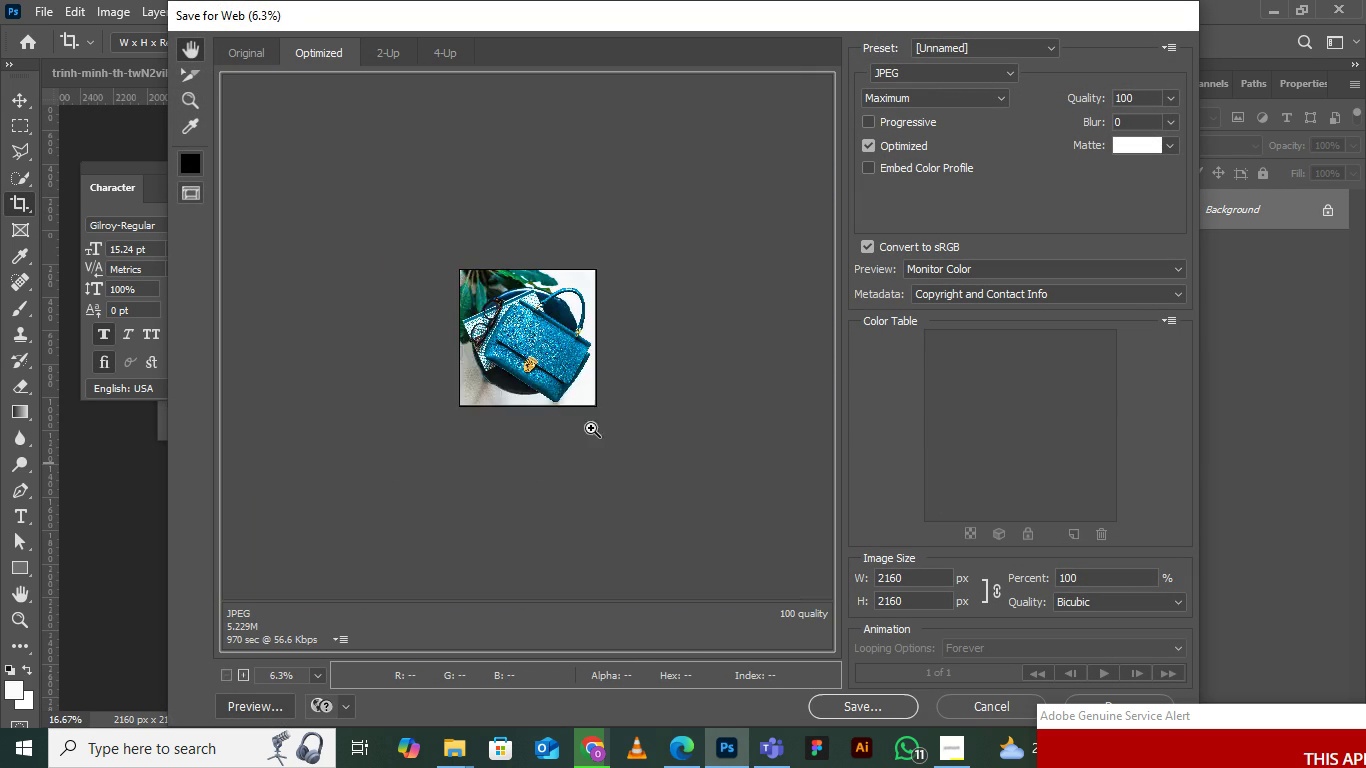 
key(Control+Equal)
 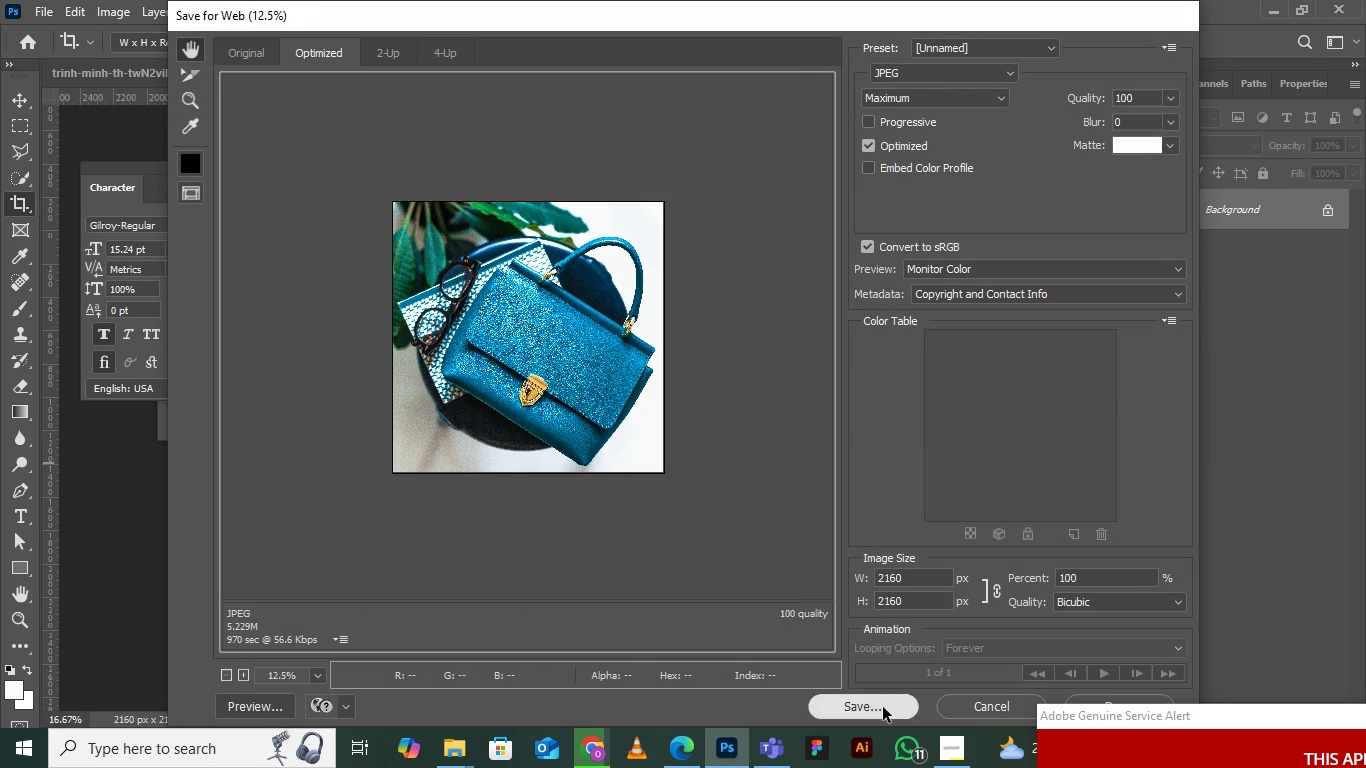 
left_click([883, 707])
 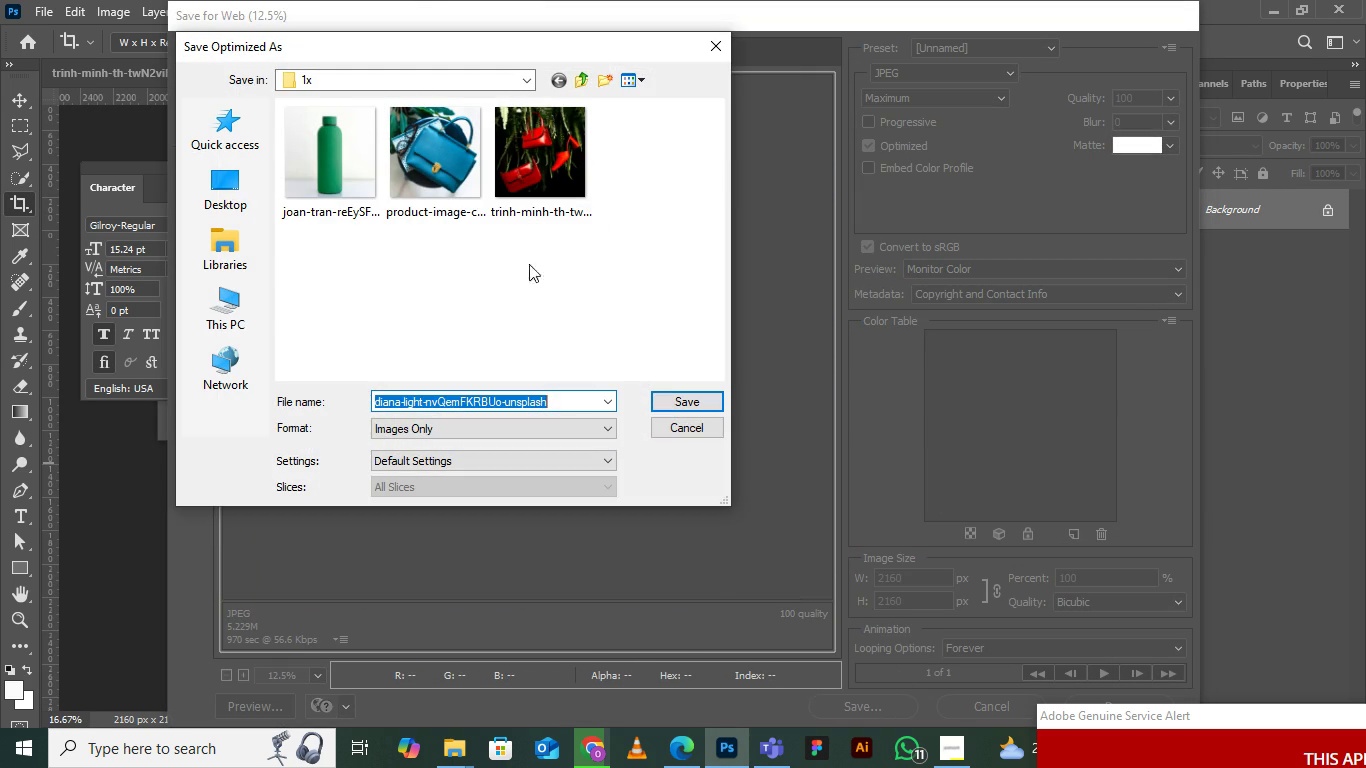 
left_click([446, 281])
 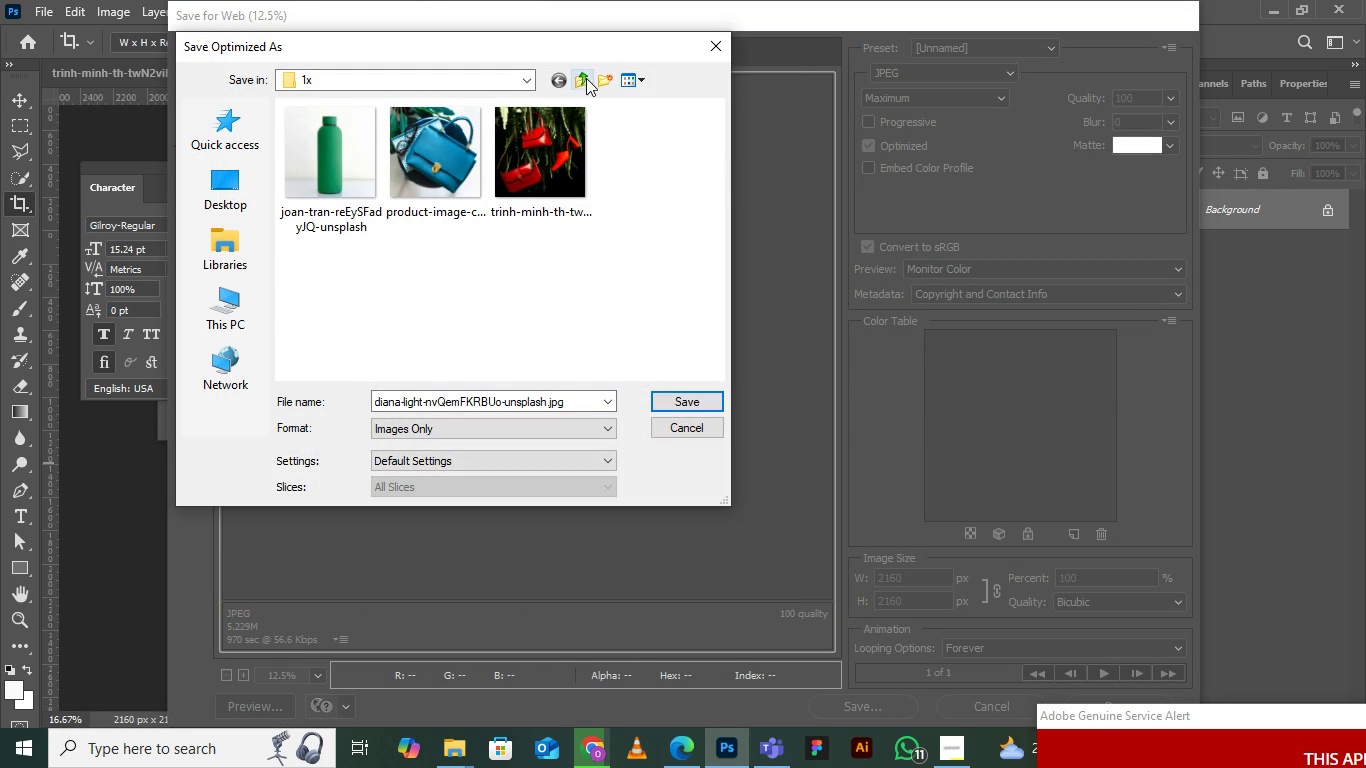 
left_click([586, 78])
 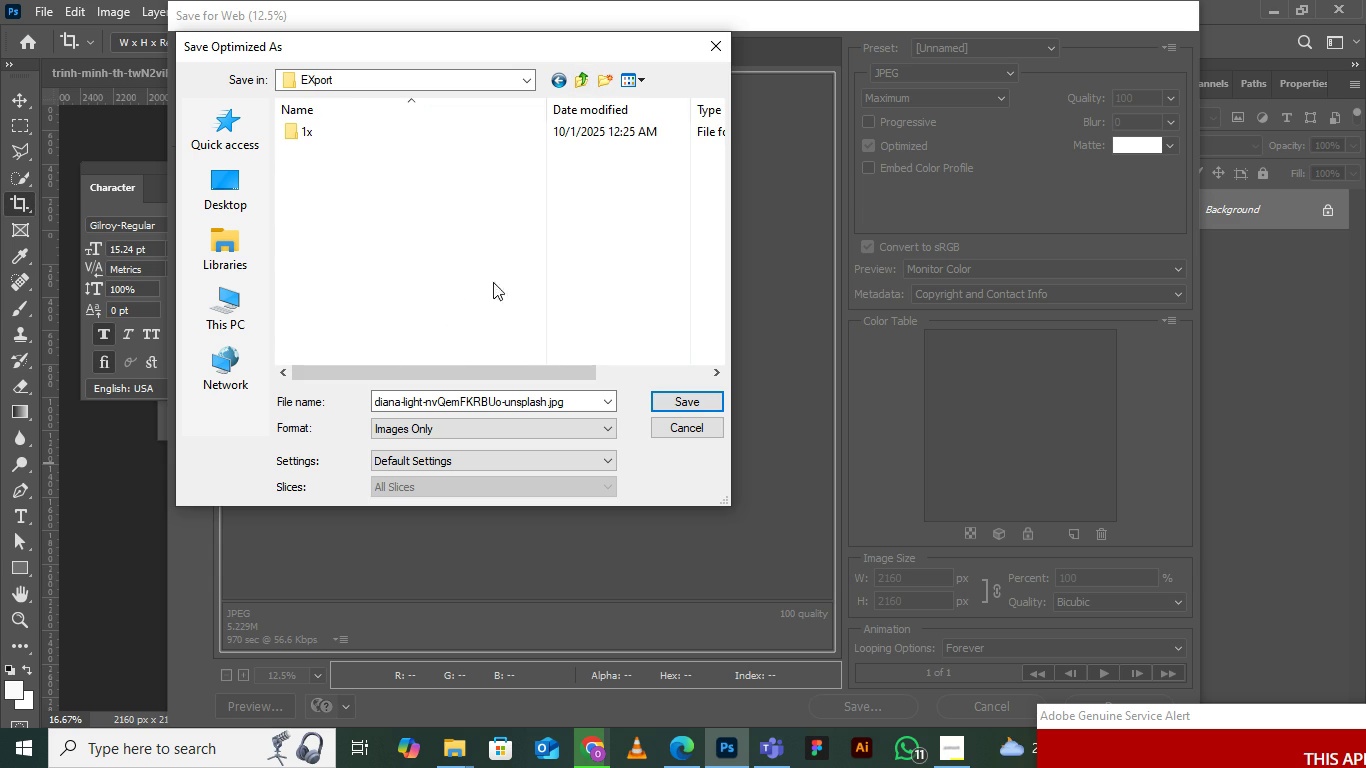 
right_click([360, 214])
 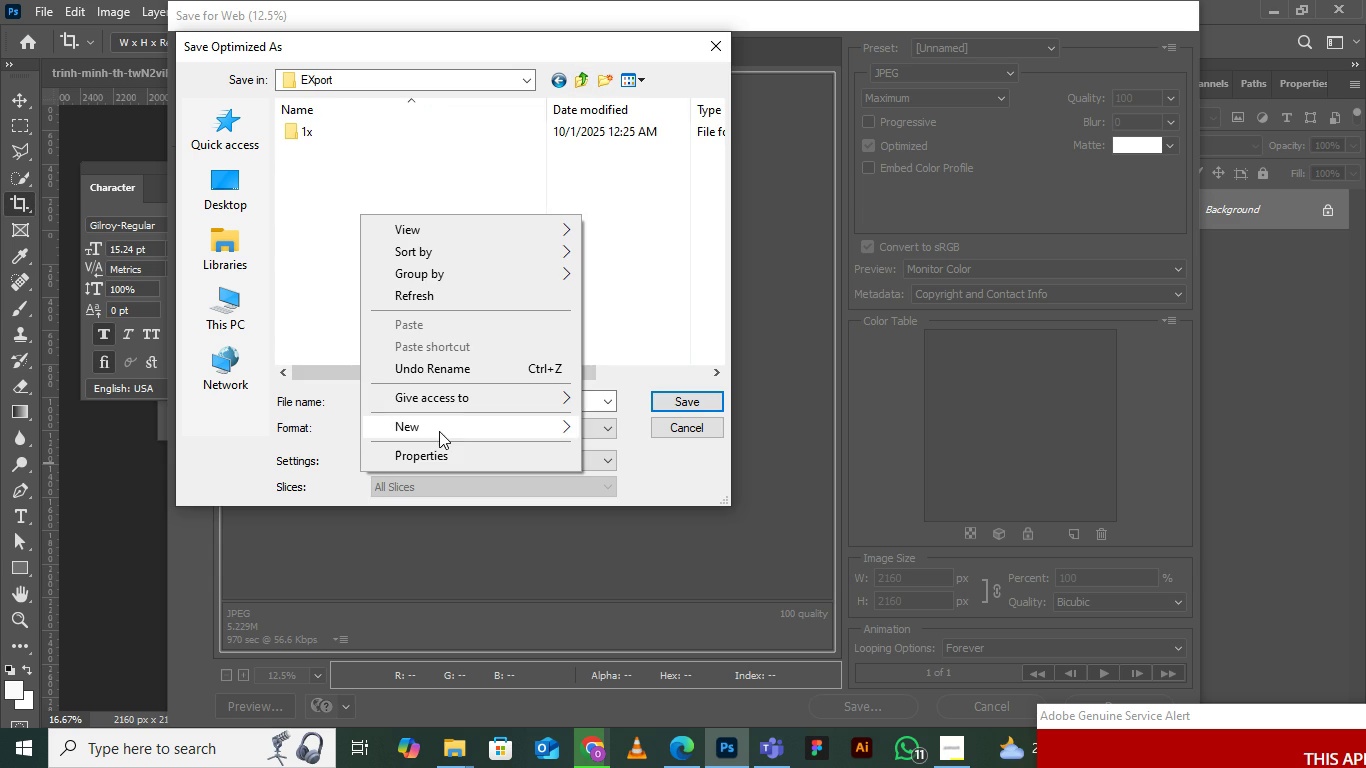 
left_click([437, 429])
 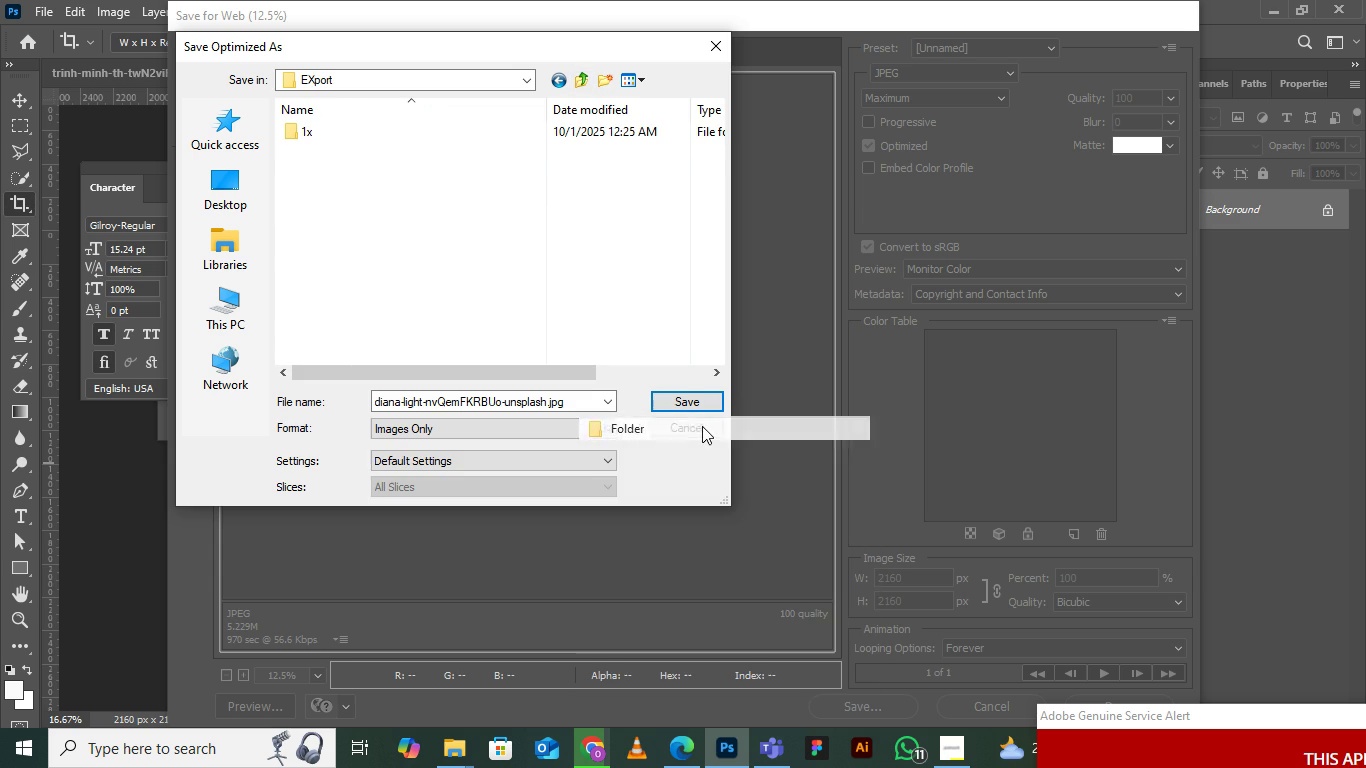 
left_click([702, 426])
 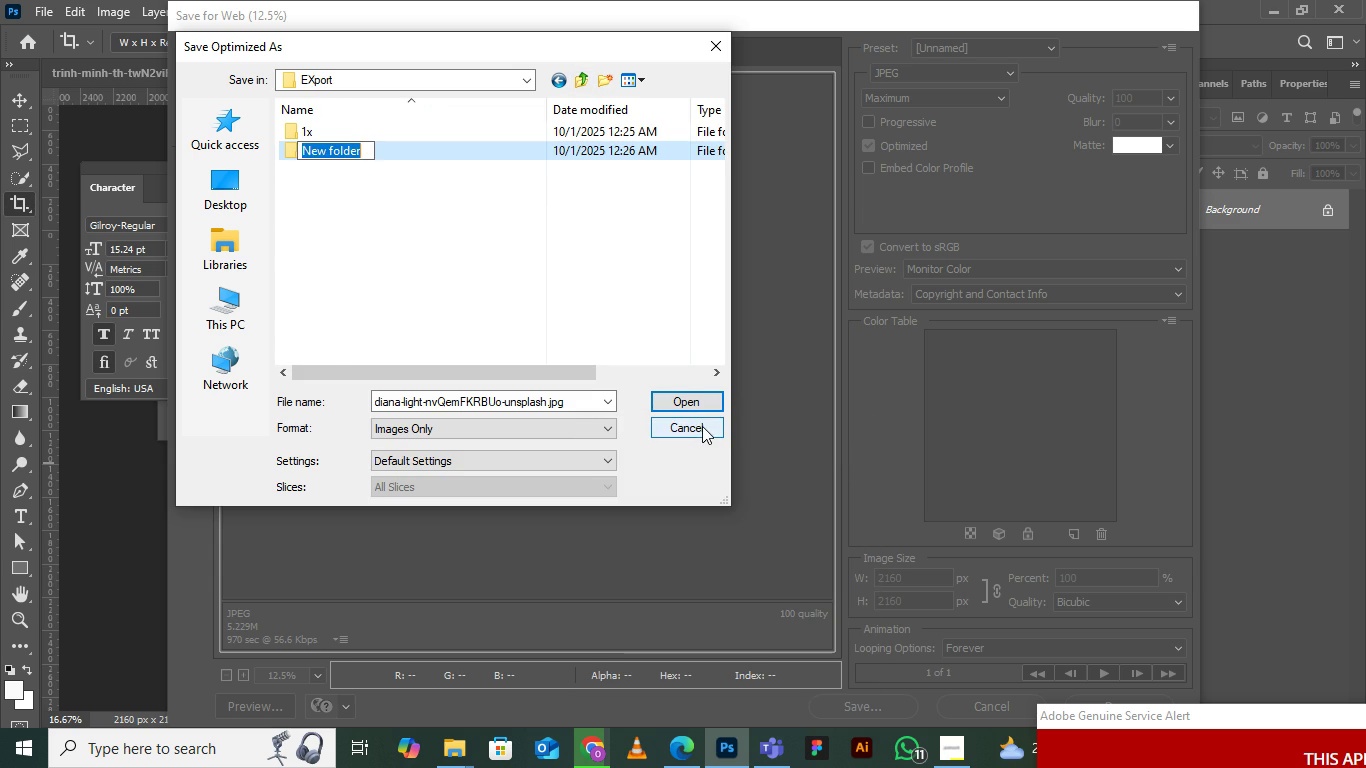 
type(2x)
 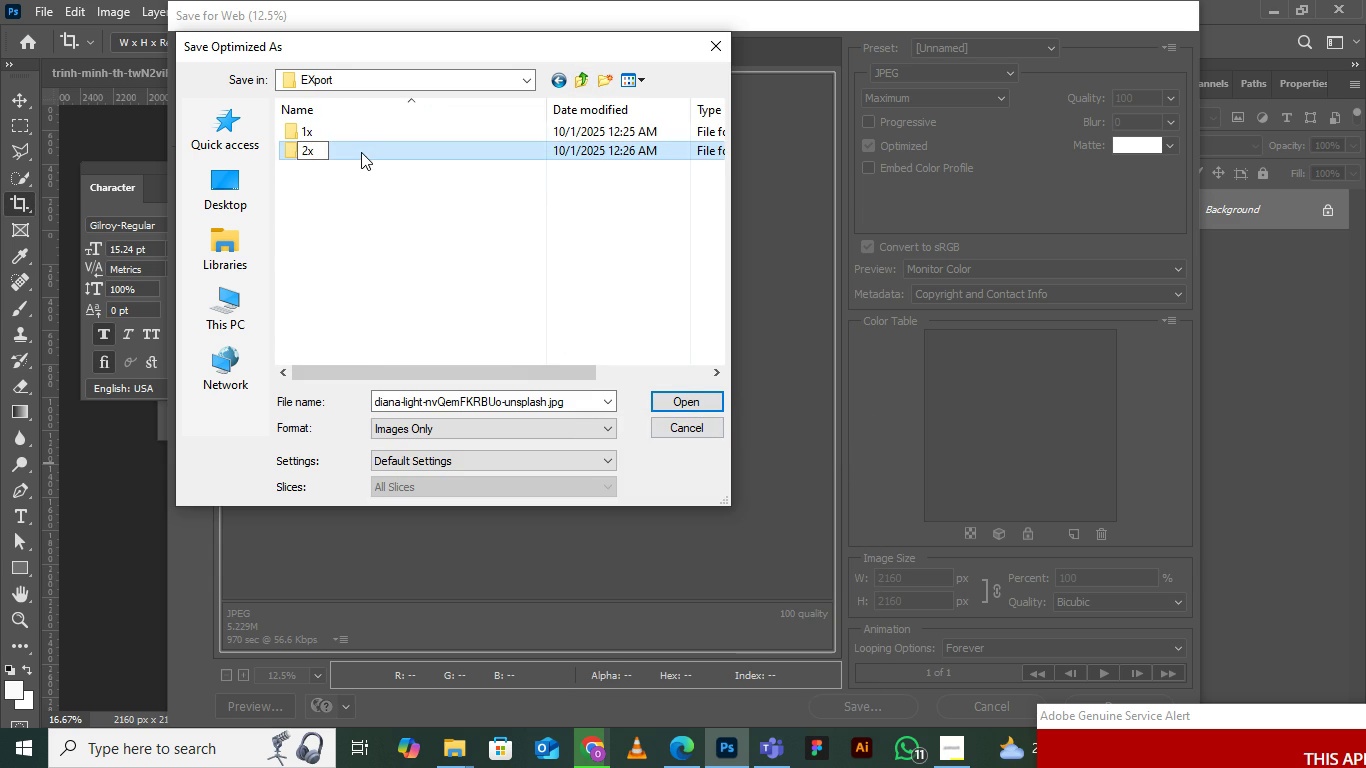 
double_click([361, 152])
 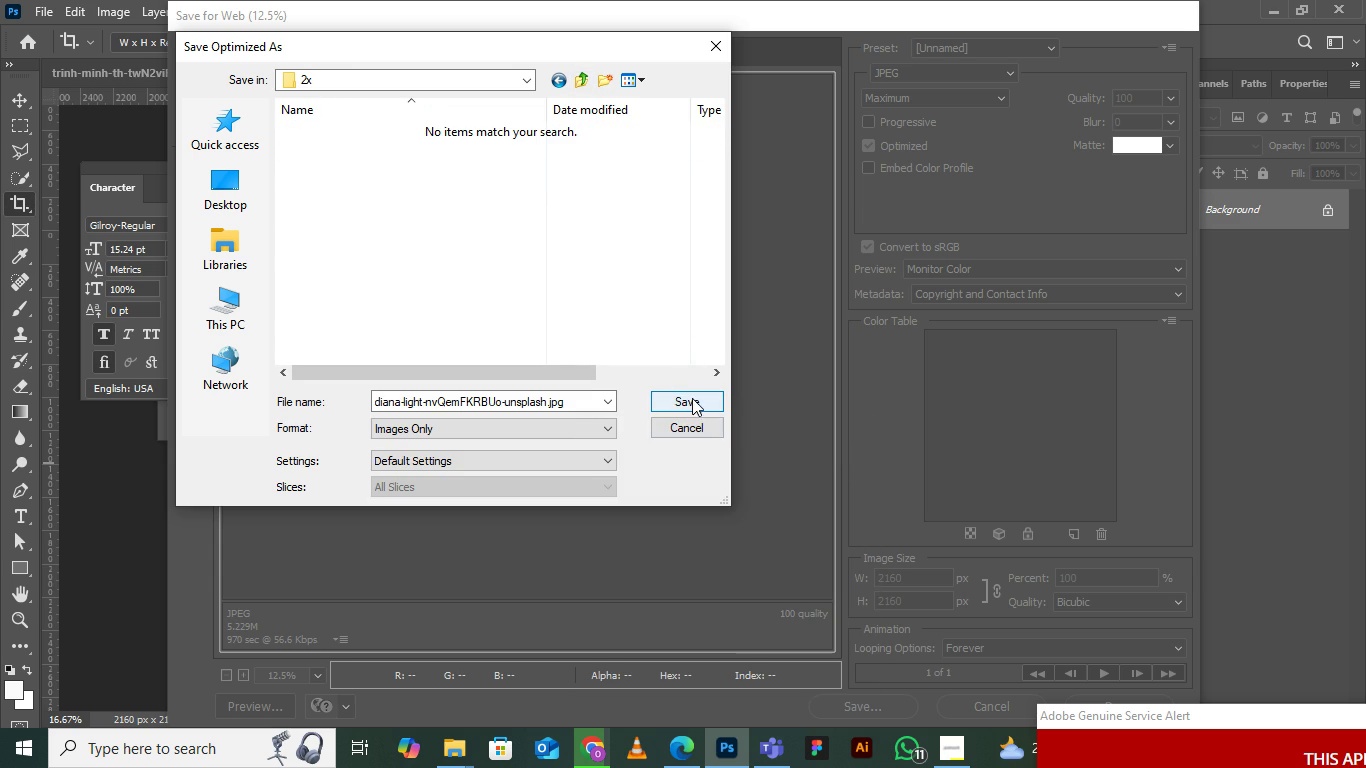 
left_click([692, 397])
 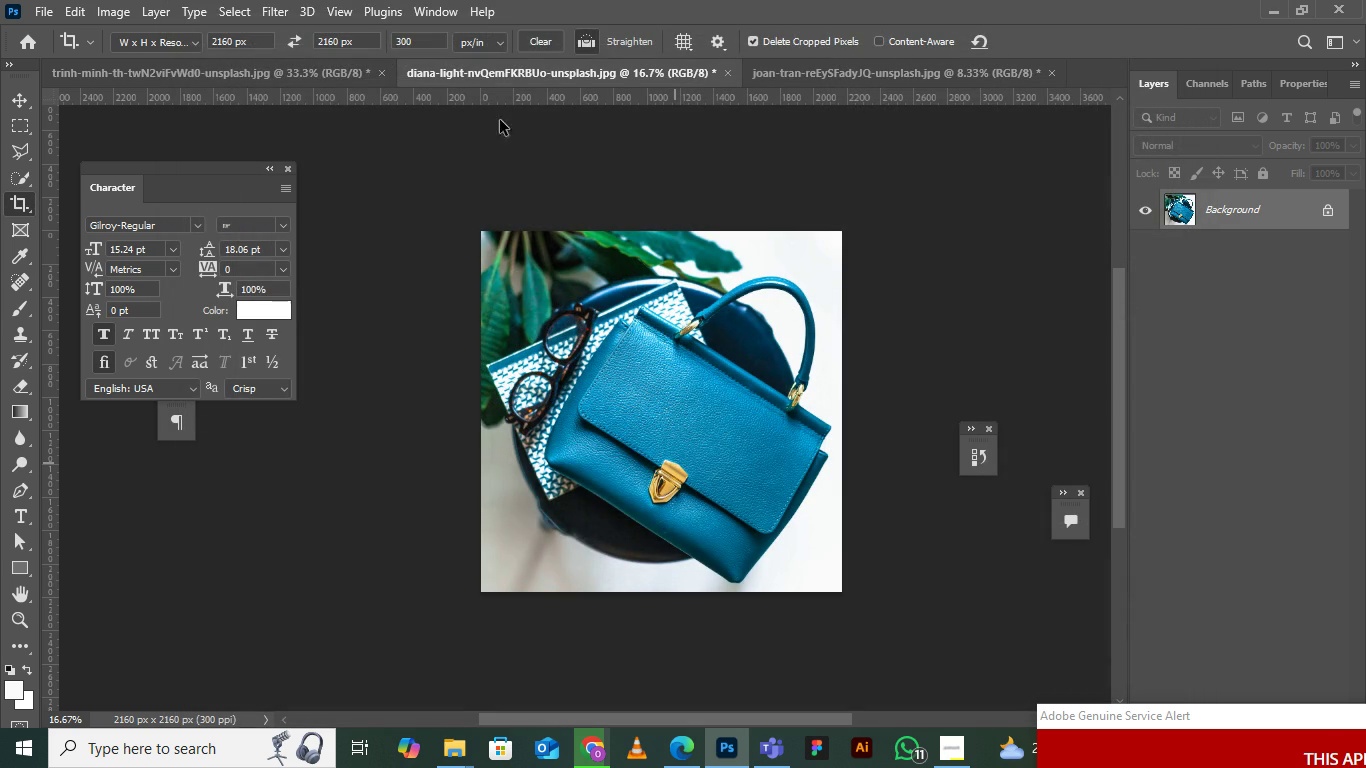 
left_click([286, 75])
 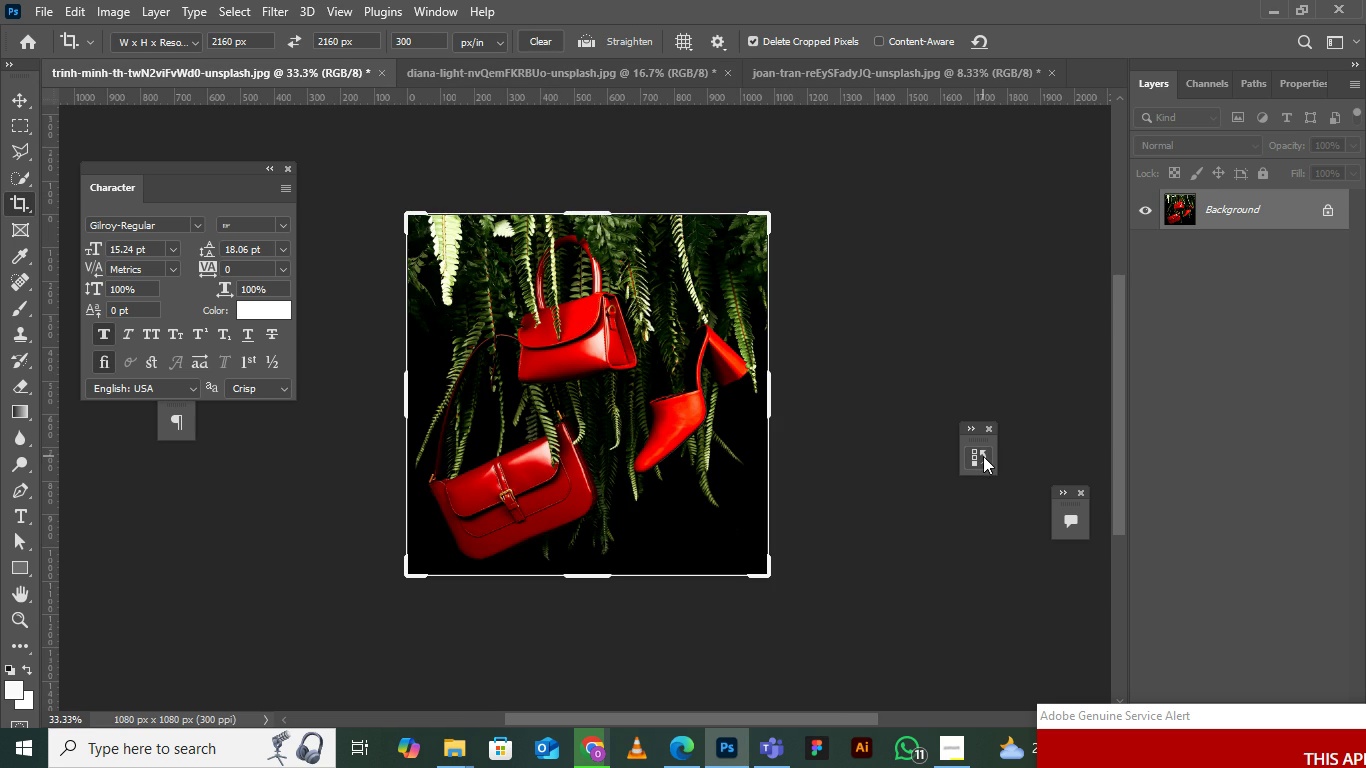 
left_click([982, 457])
 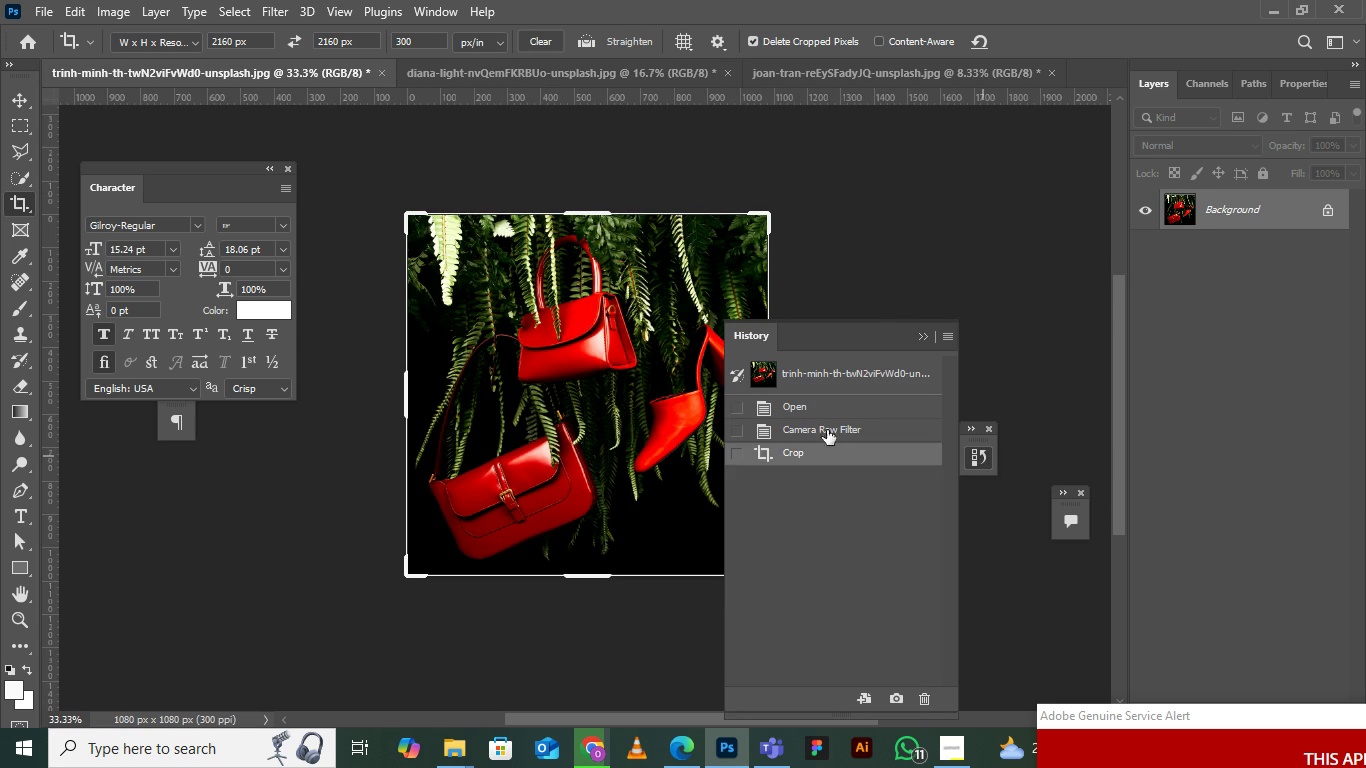 
left_click([829, 429])